 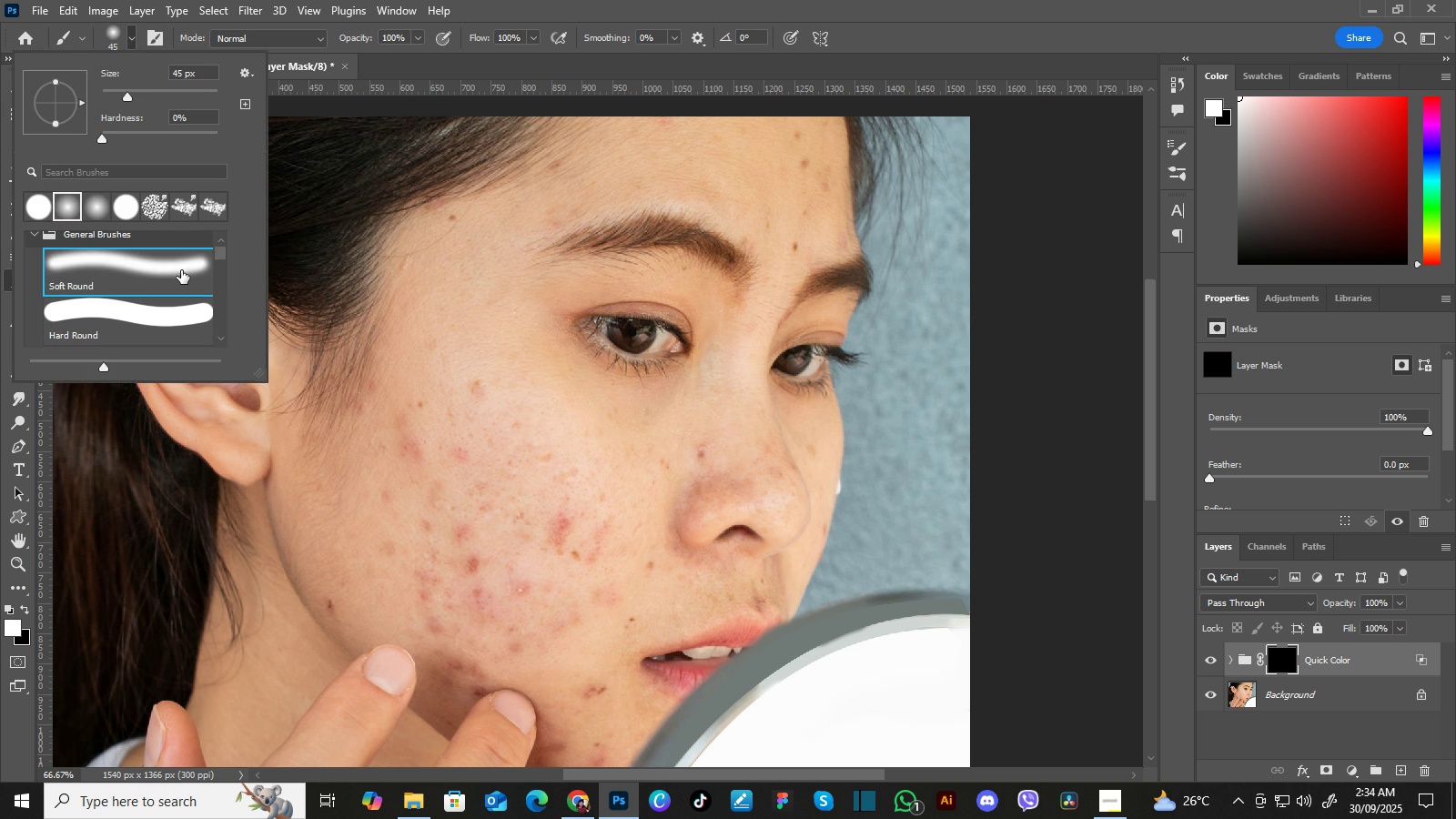 
key(Shift+ShiftRight)
 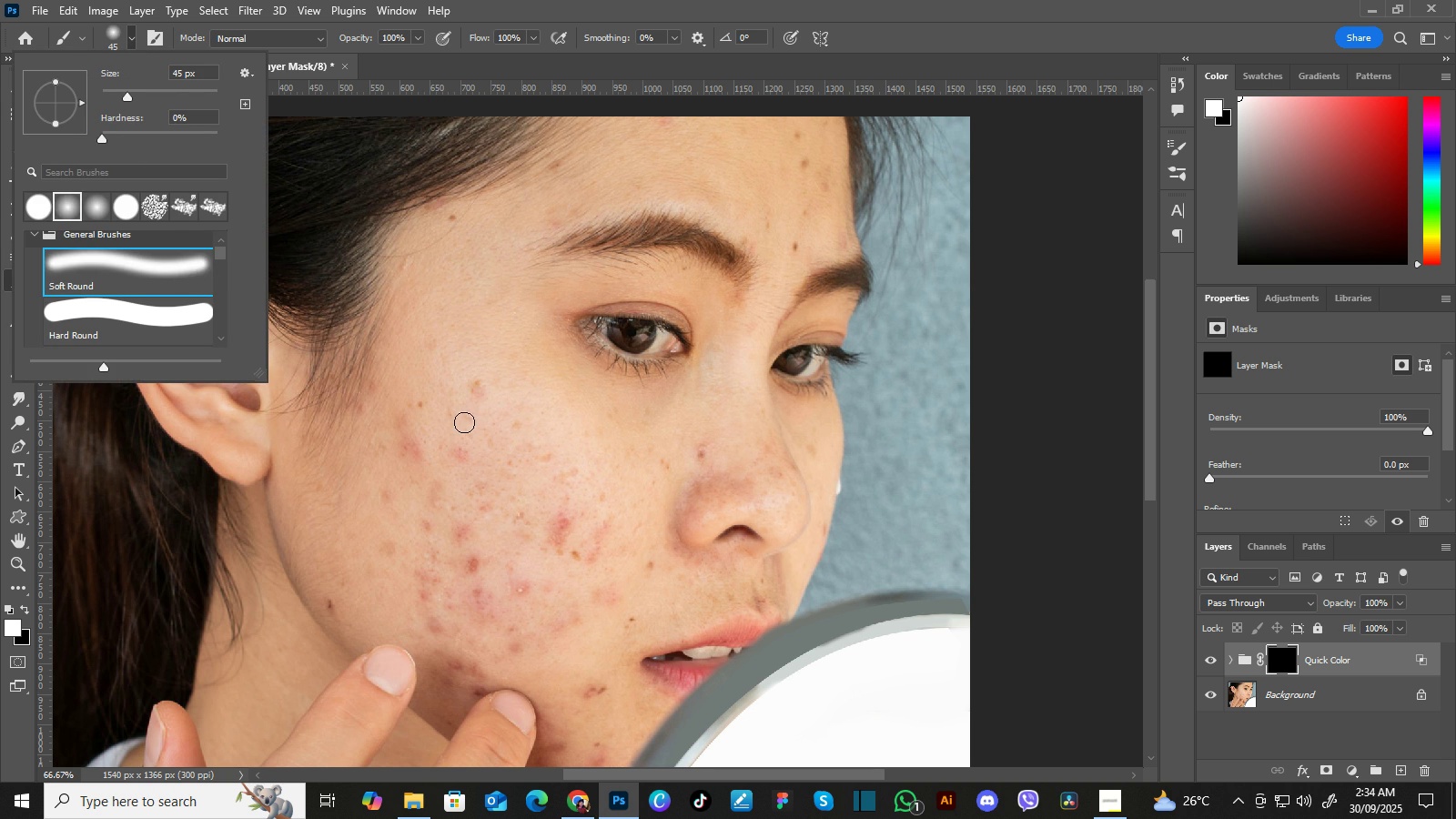 
key(BracketRight)
 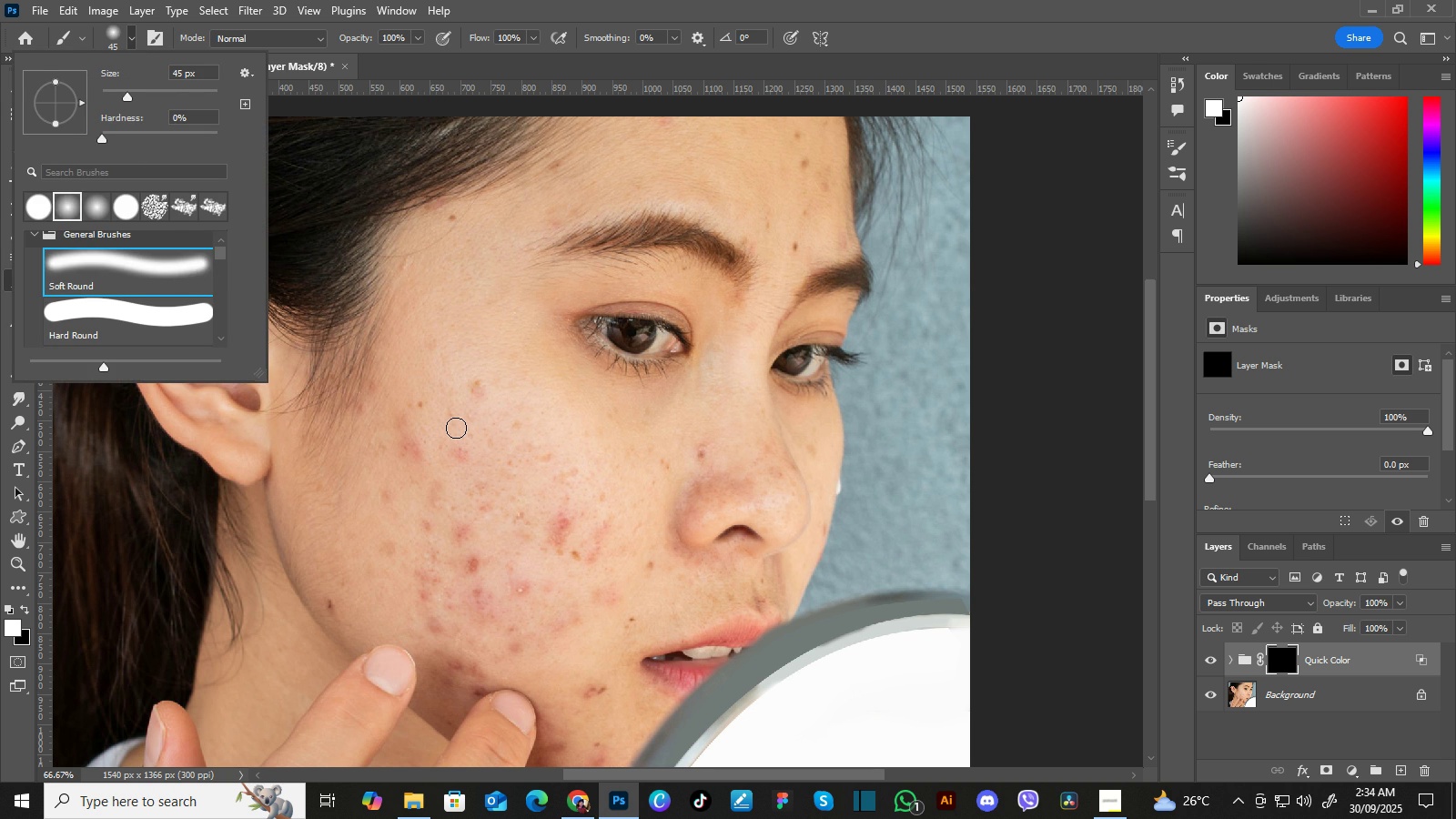 
key(BracketRight)
 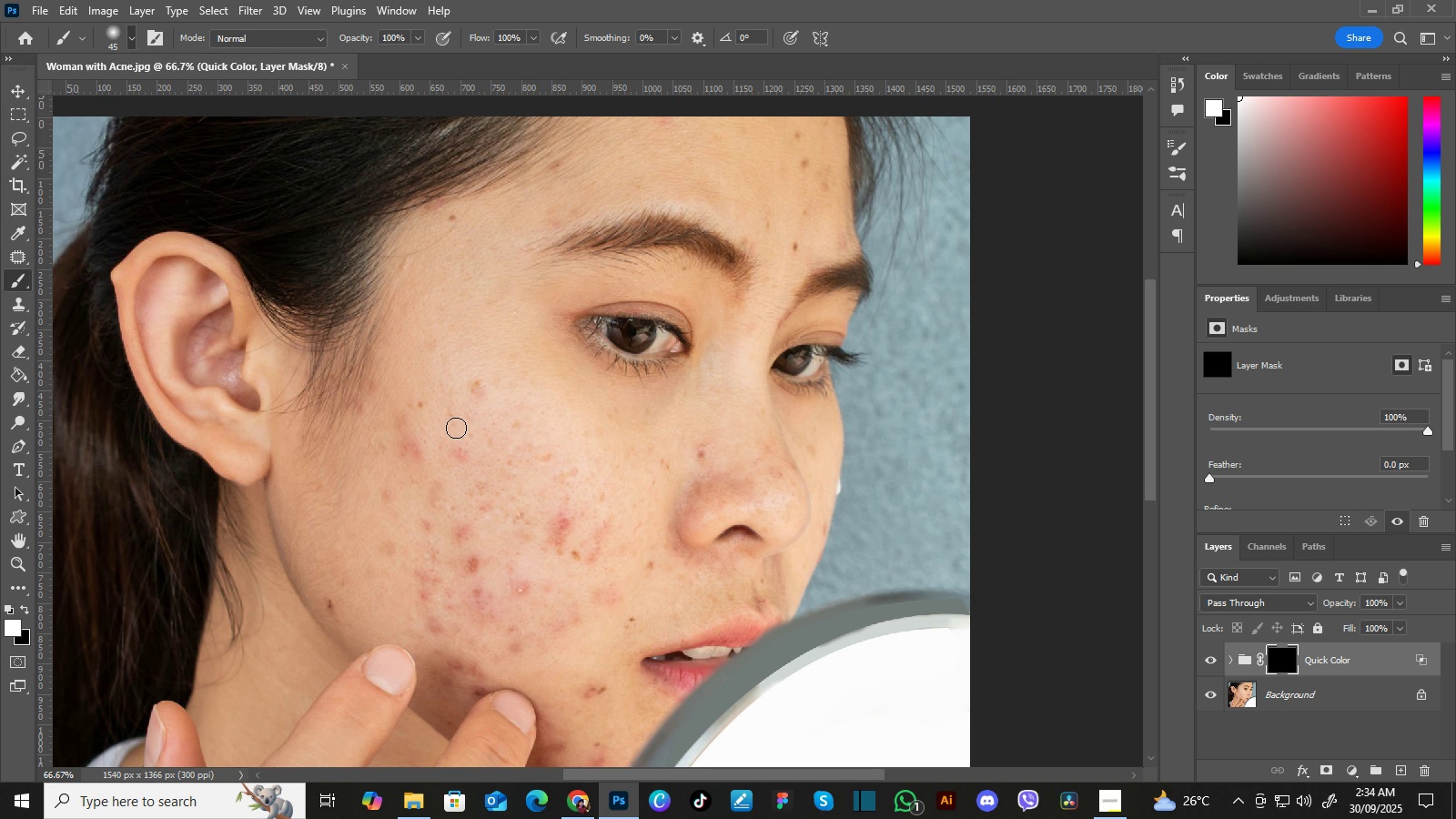 
key(Enter)
 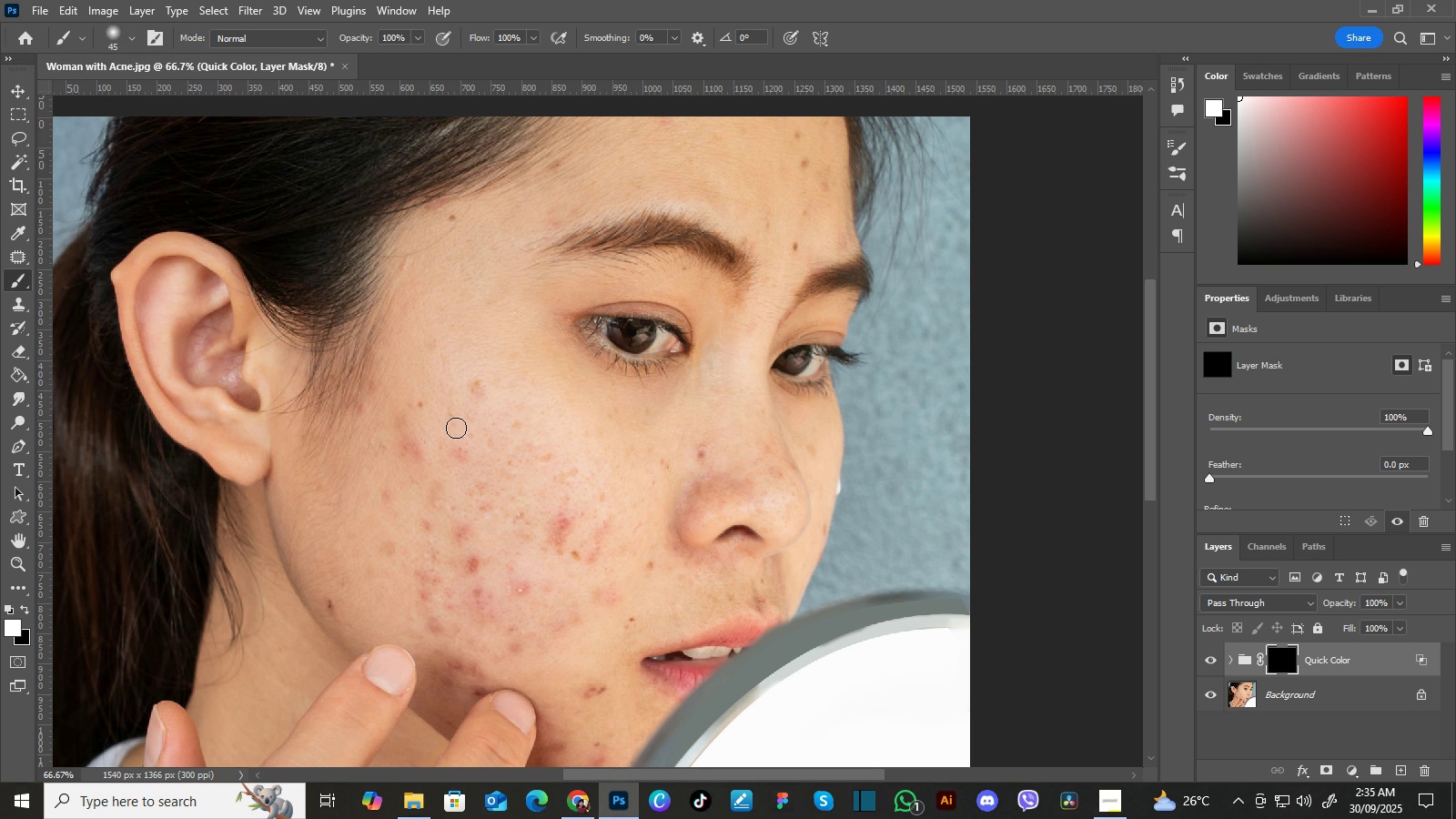 
key(BracketRight)
 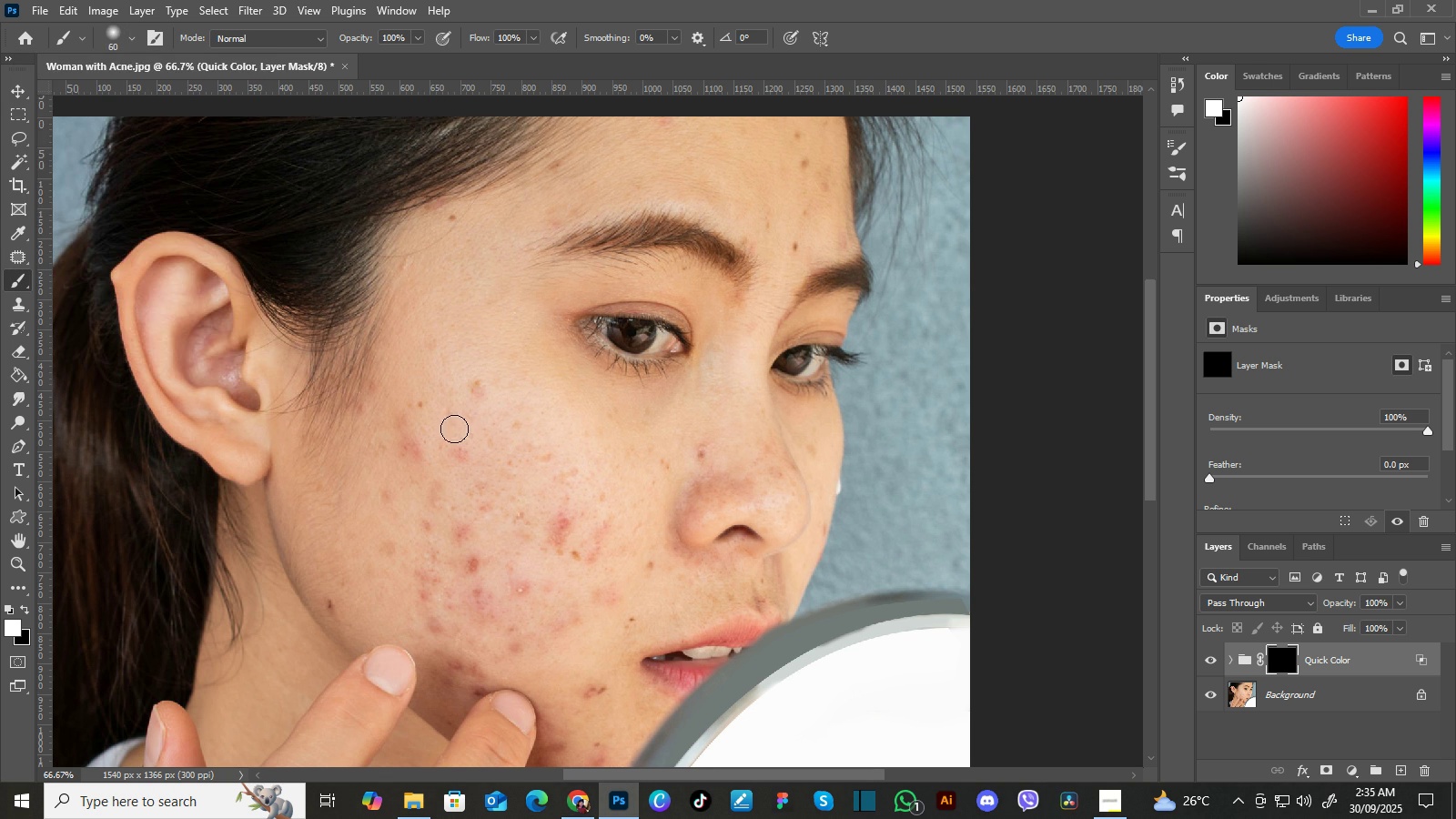 
key(BracketRight)
 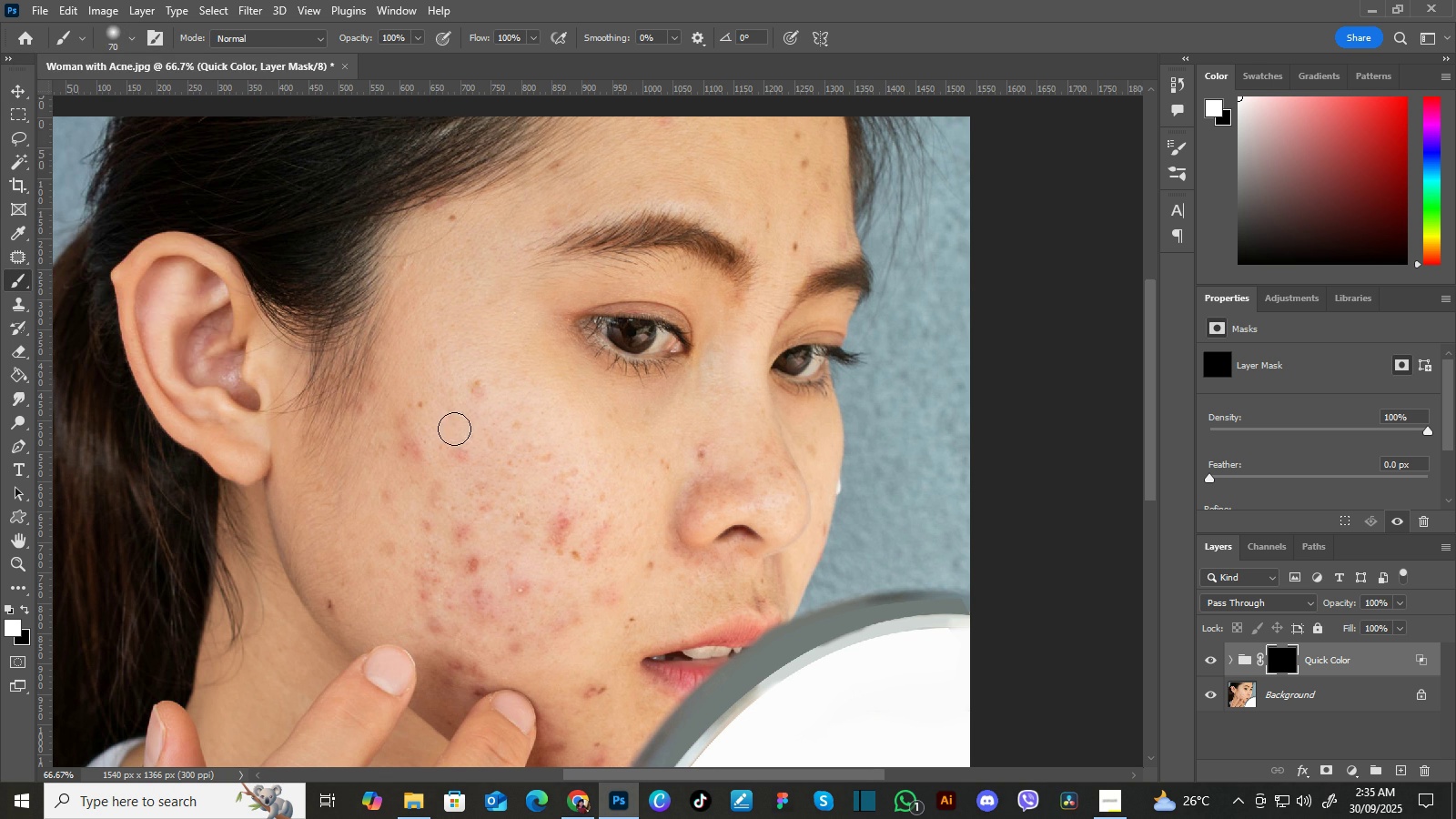 
key(BracketRight)
 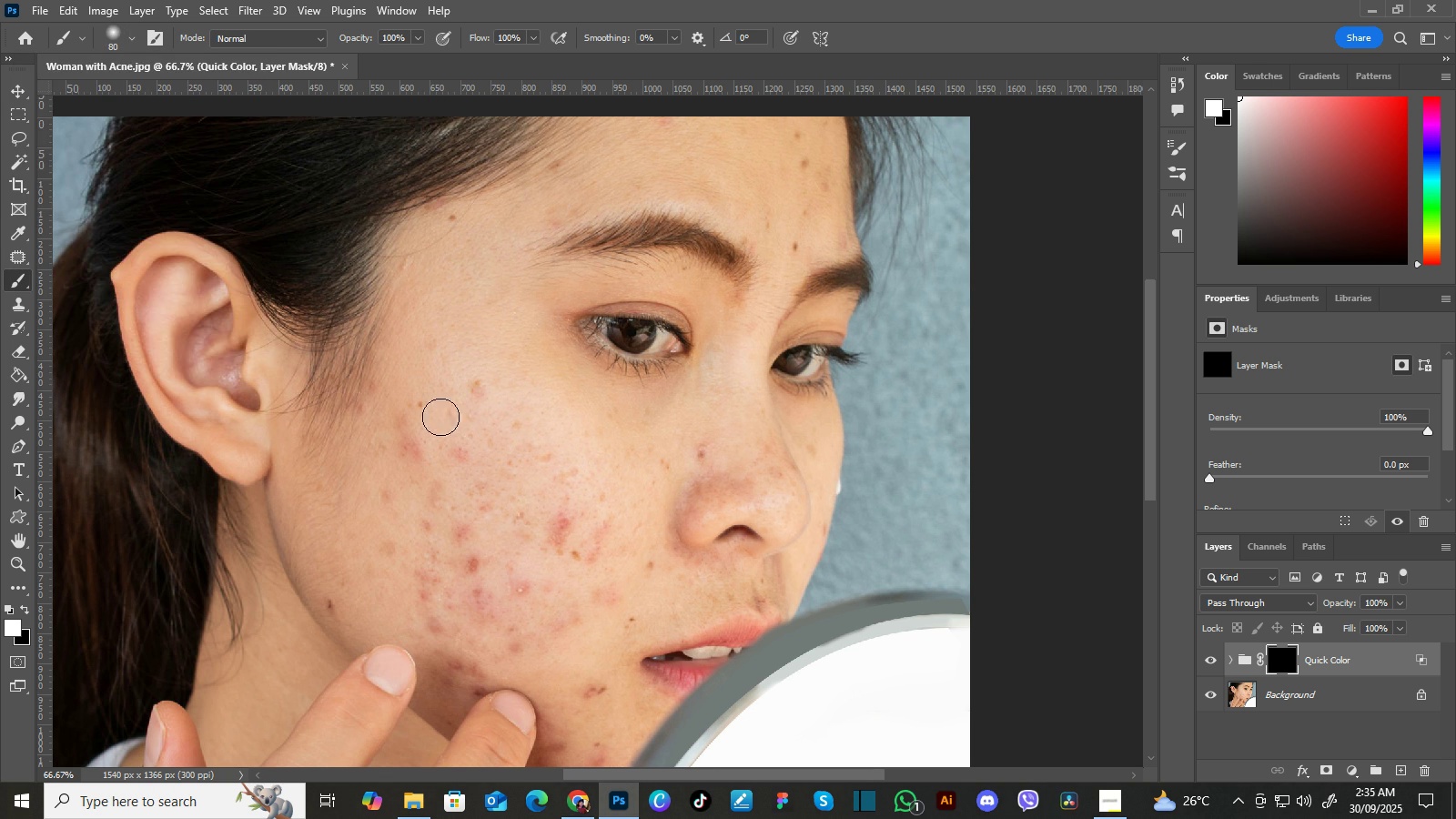 
key(BracketRight)
 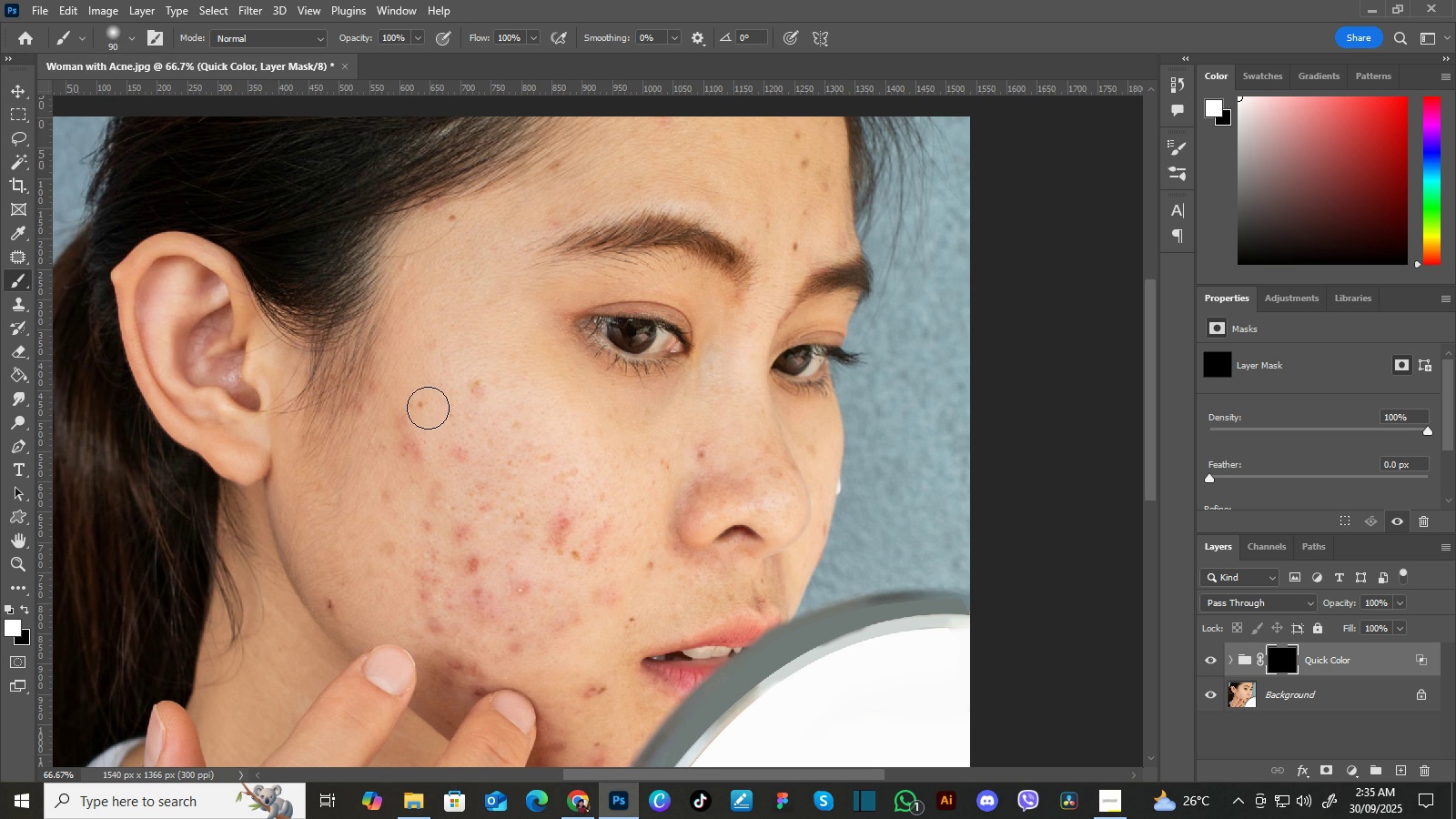 
key(BracketRight)
 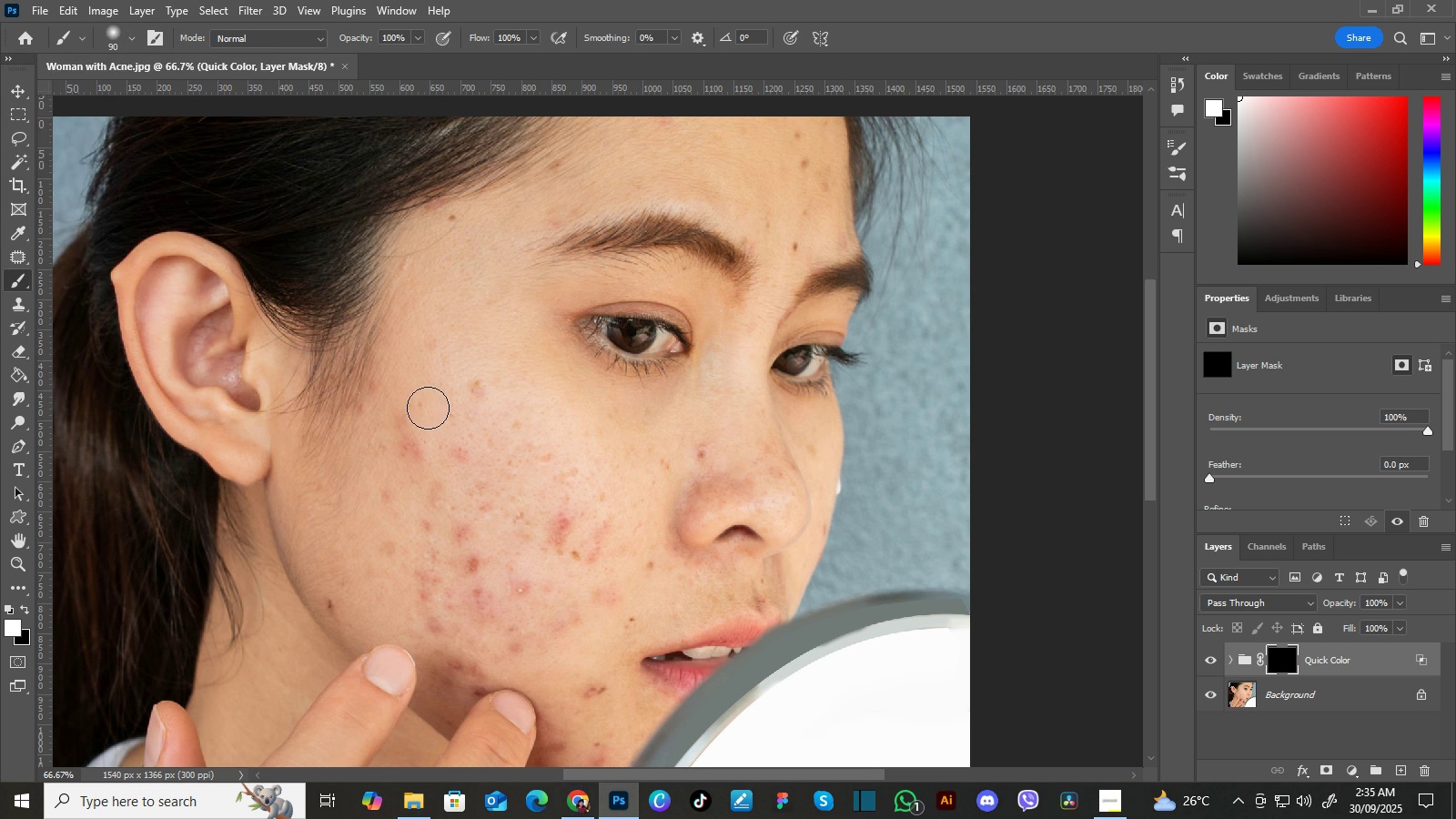 
left_click([428, 408])